 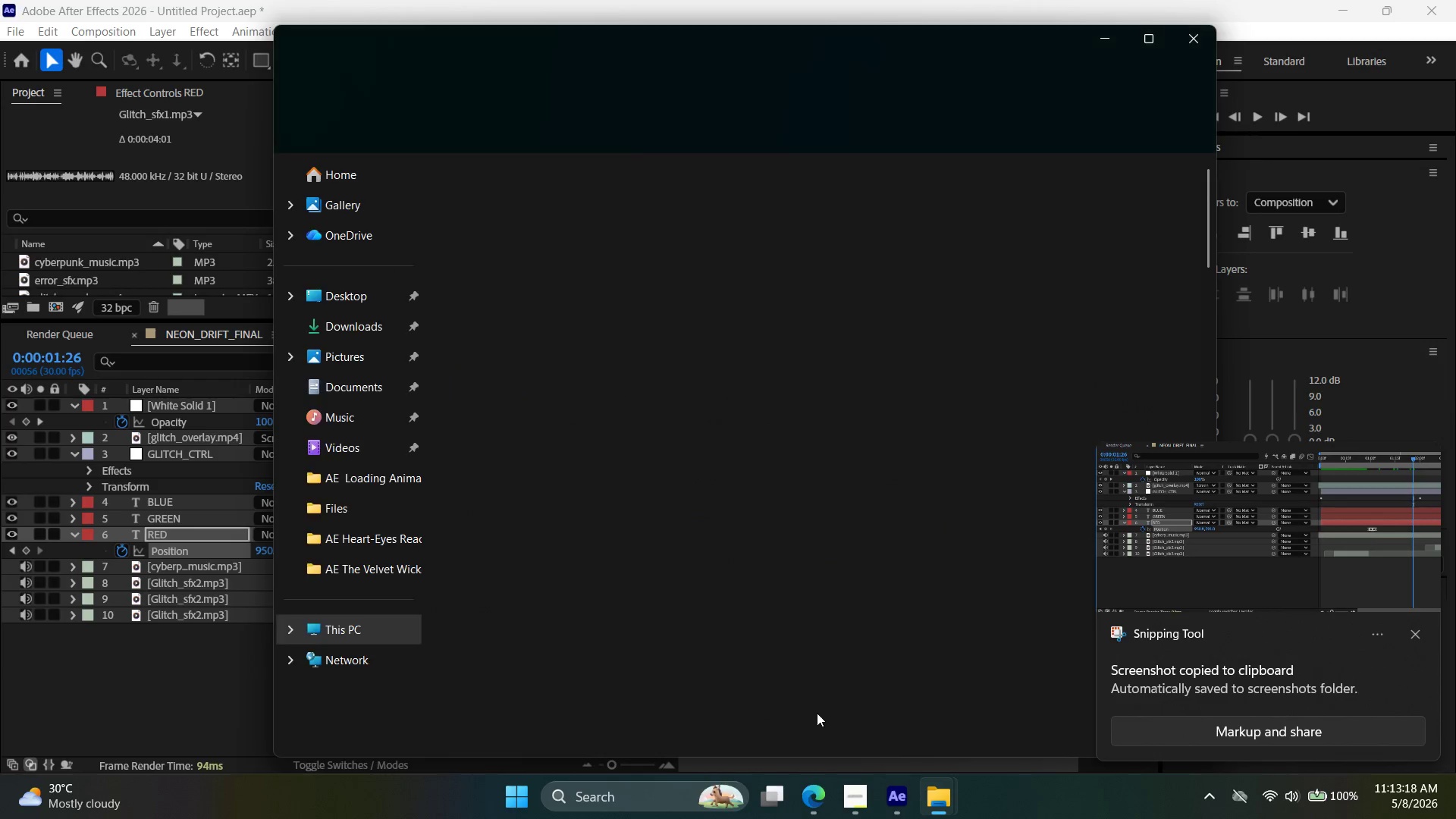 
double_click([363, 293])
 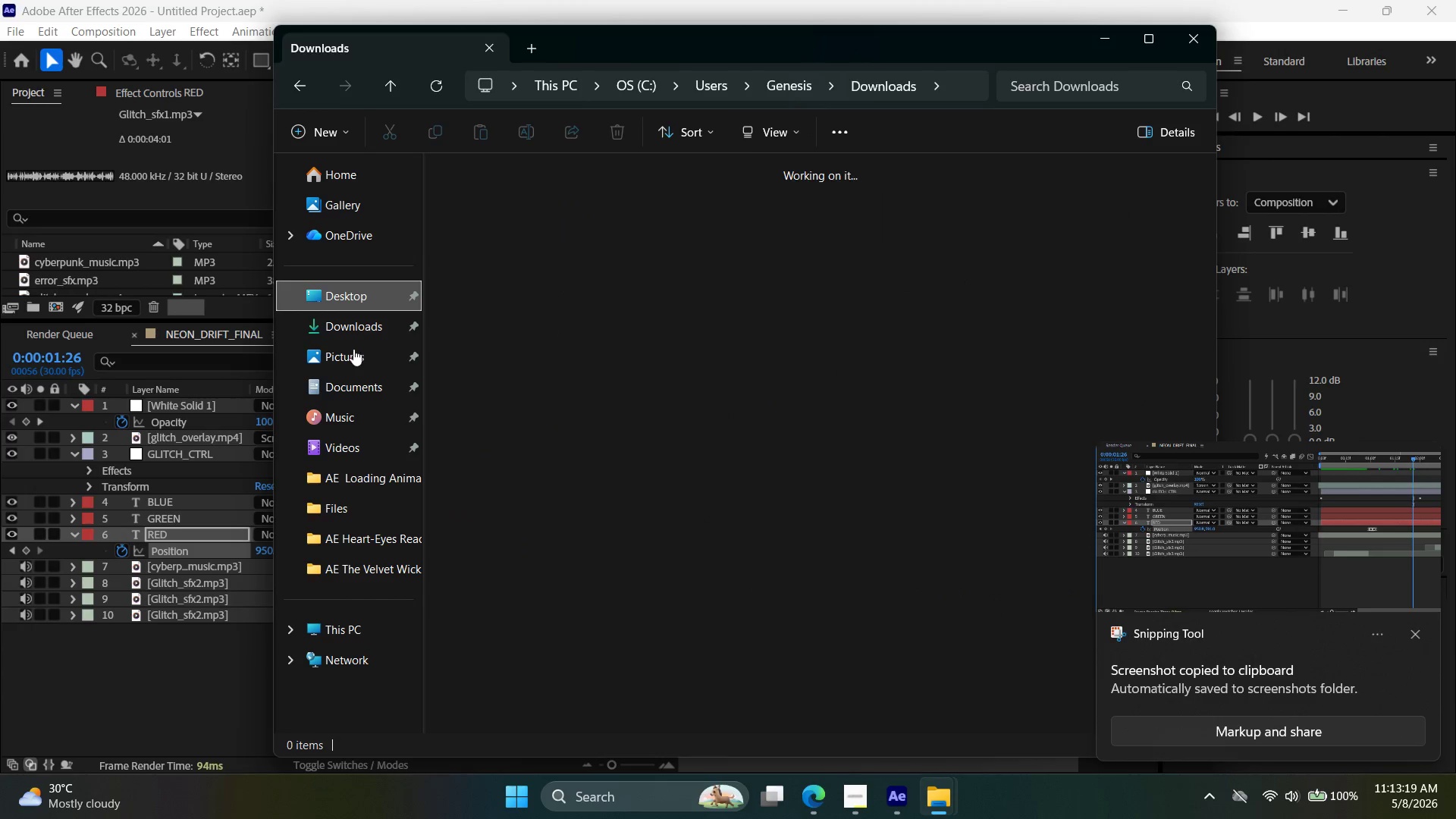 
triple_click([353, 350])
 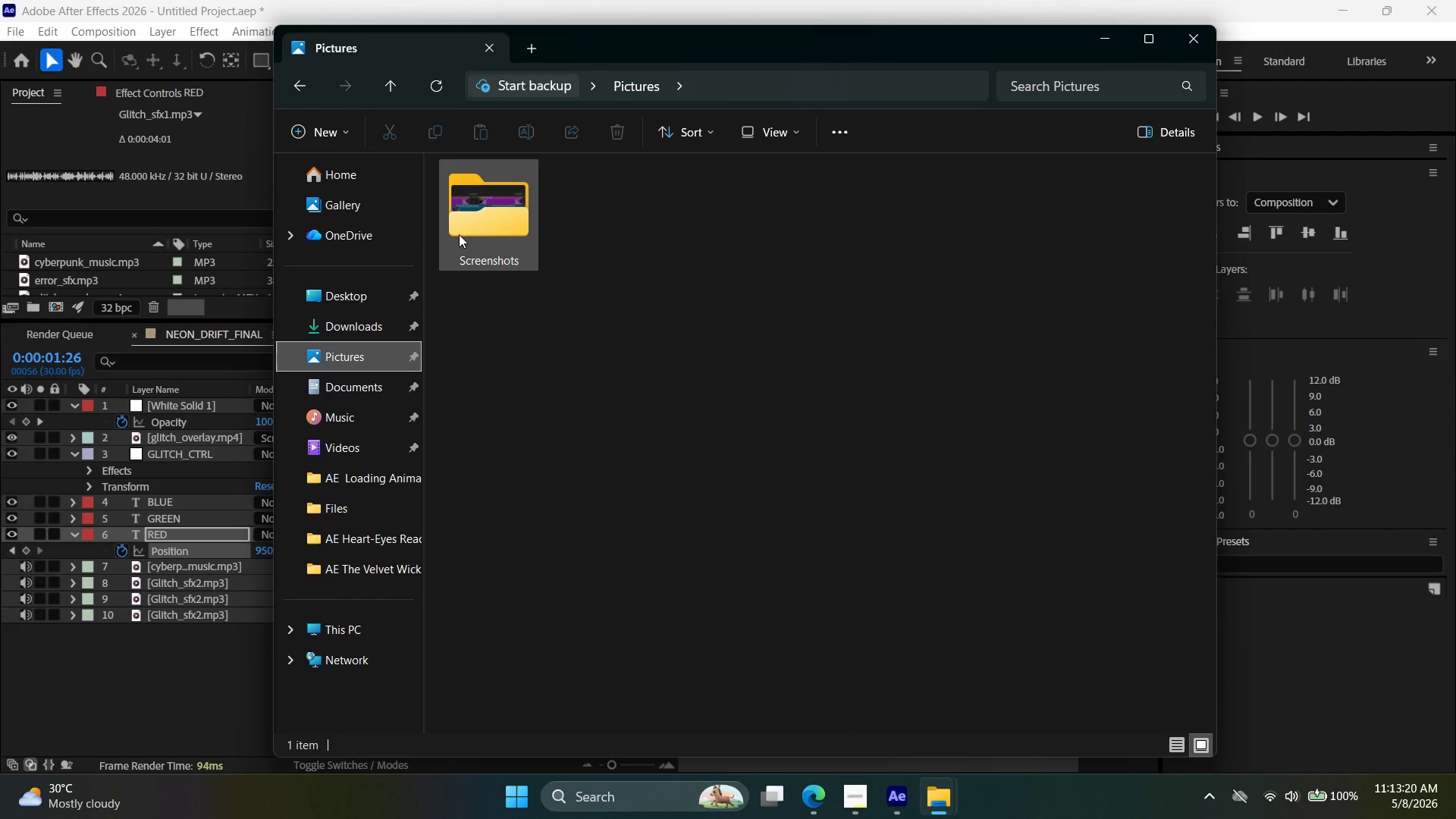 
double_click([463, 229])
 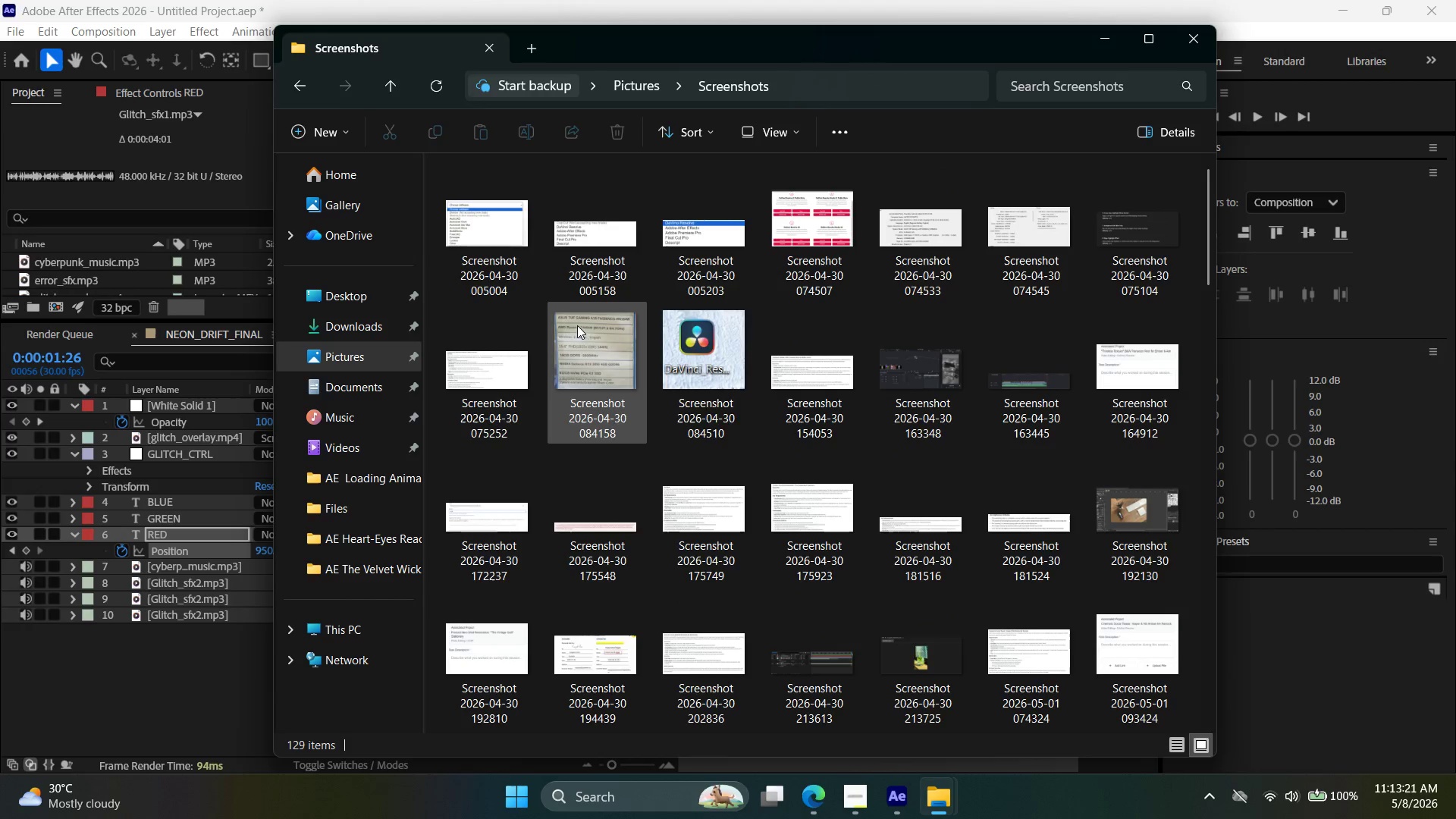 
left_click_drag(start_coordinate=[878, 671], to_coordinate=[475, 632])